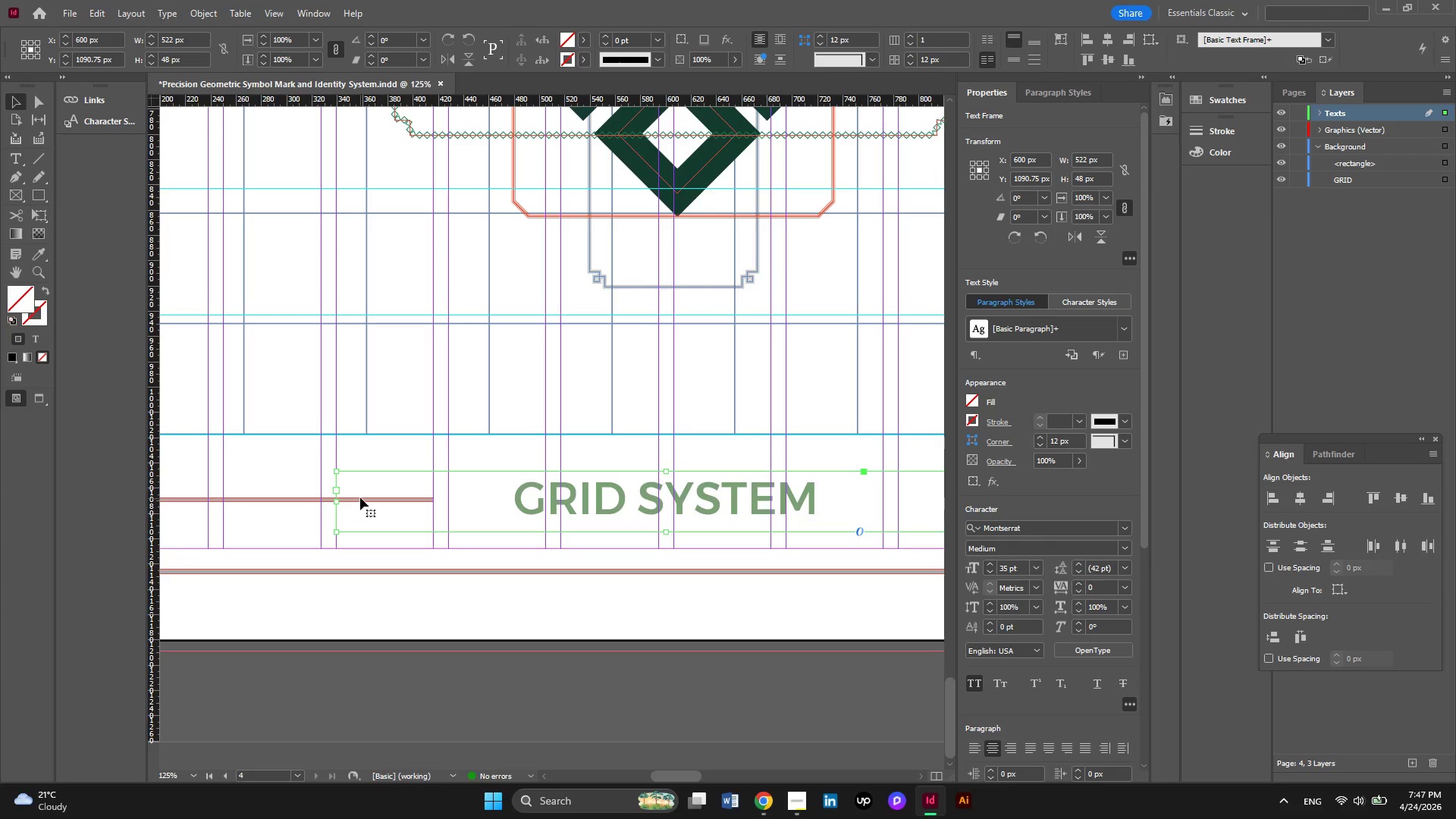 
left_click([360, 497])
 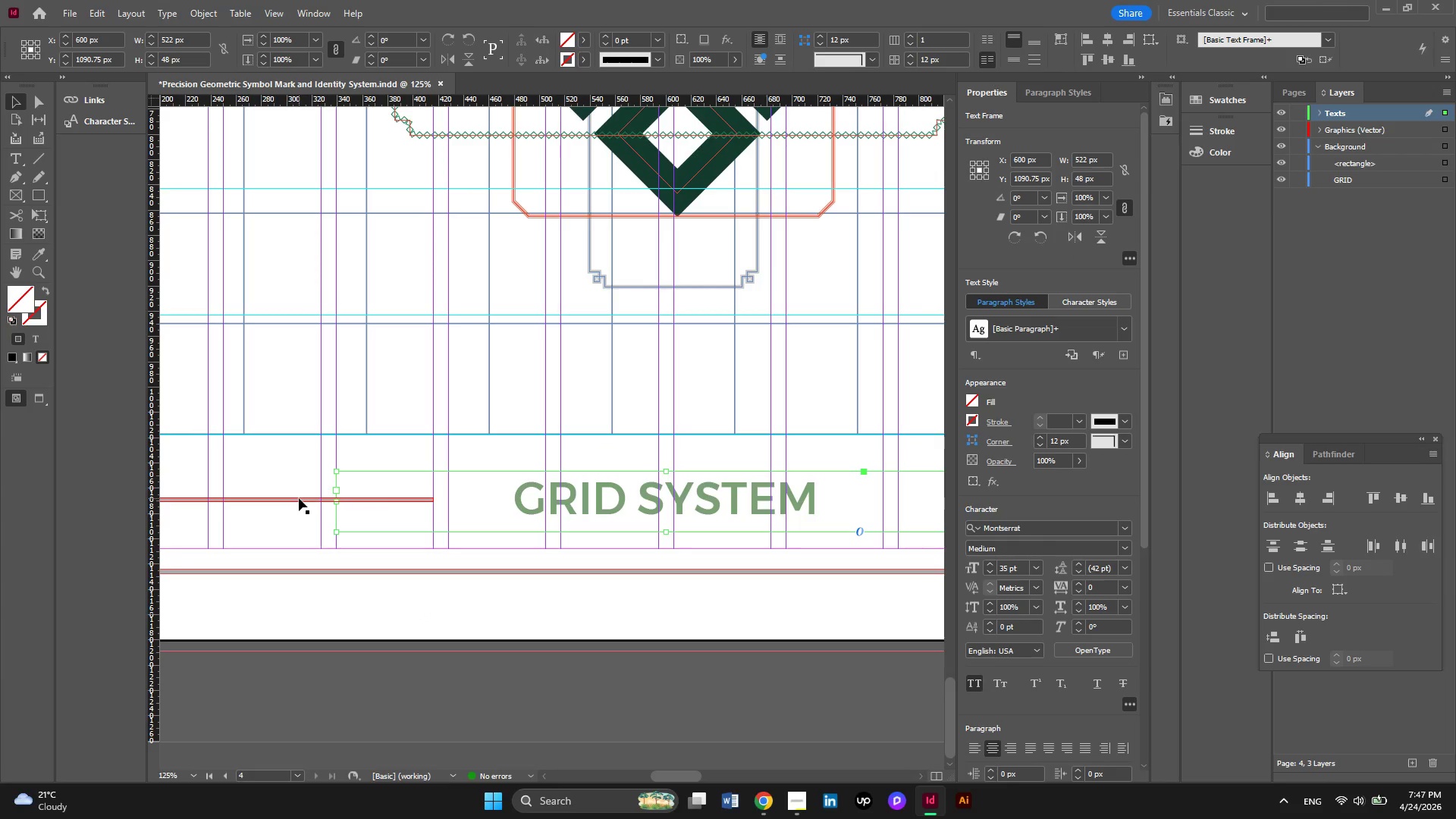 
left_click([295, 498])
 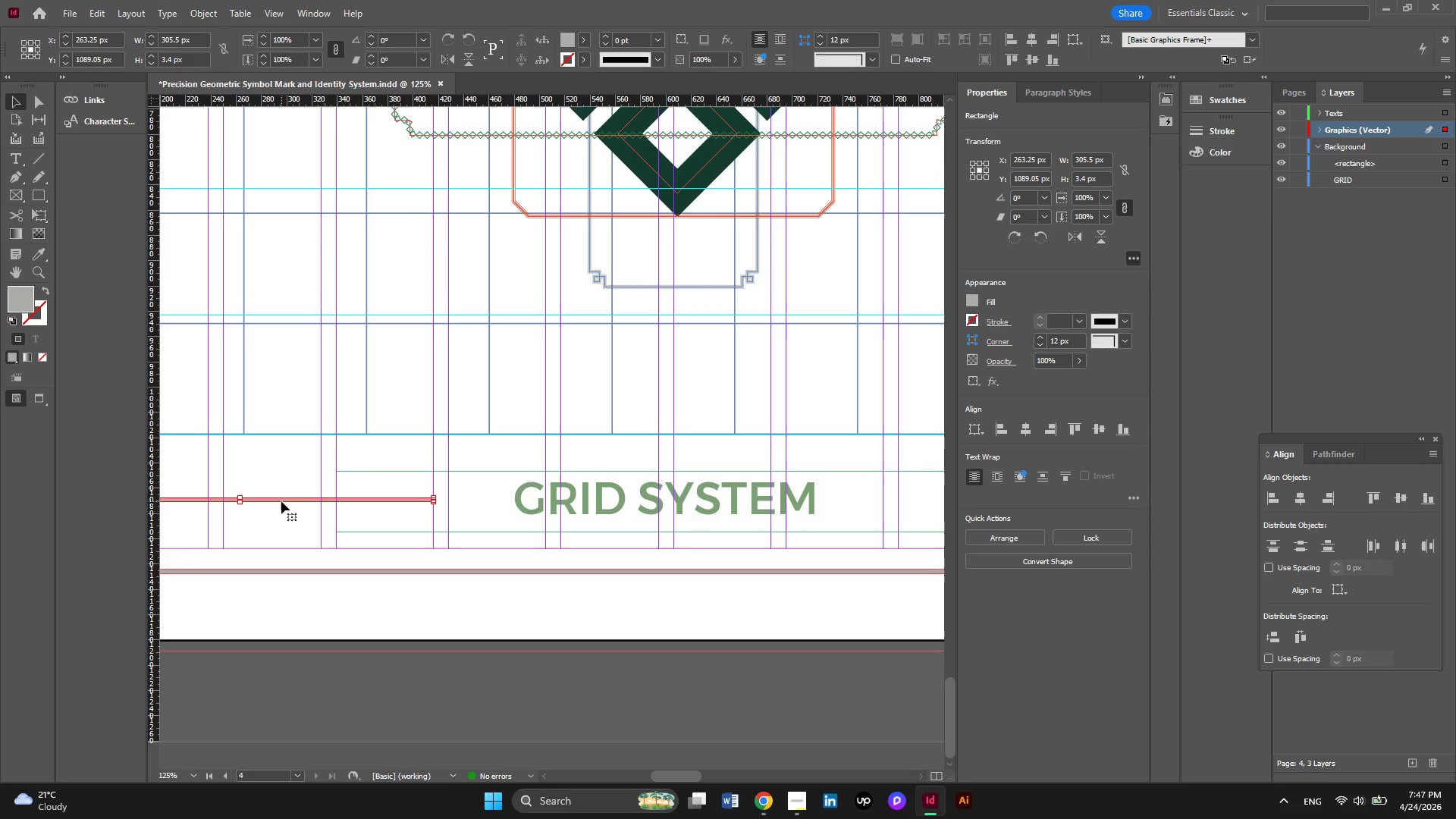 
hold_key(key=AltLeft, duration=0.45)
scroll: coordinate [281, 501], scroll_direction: down, amount: 1.0
 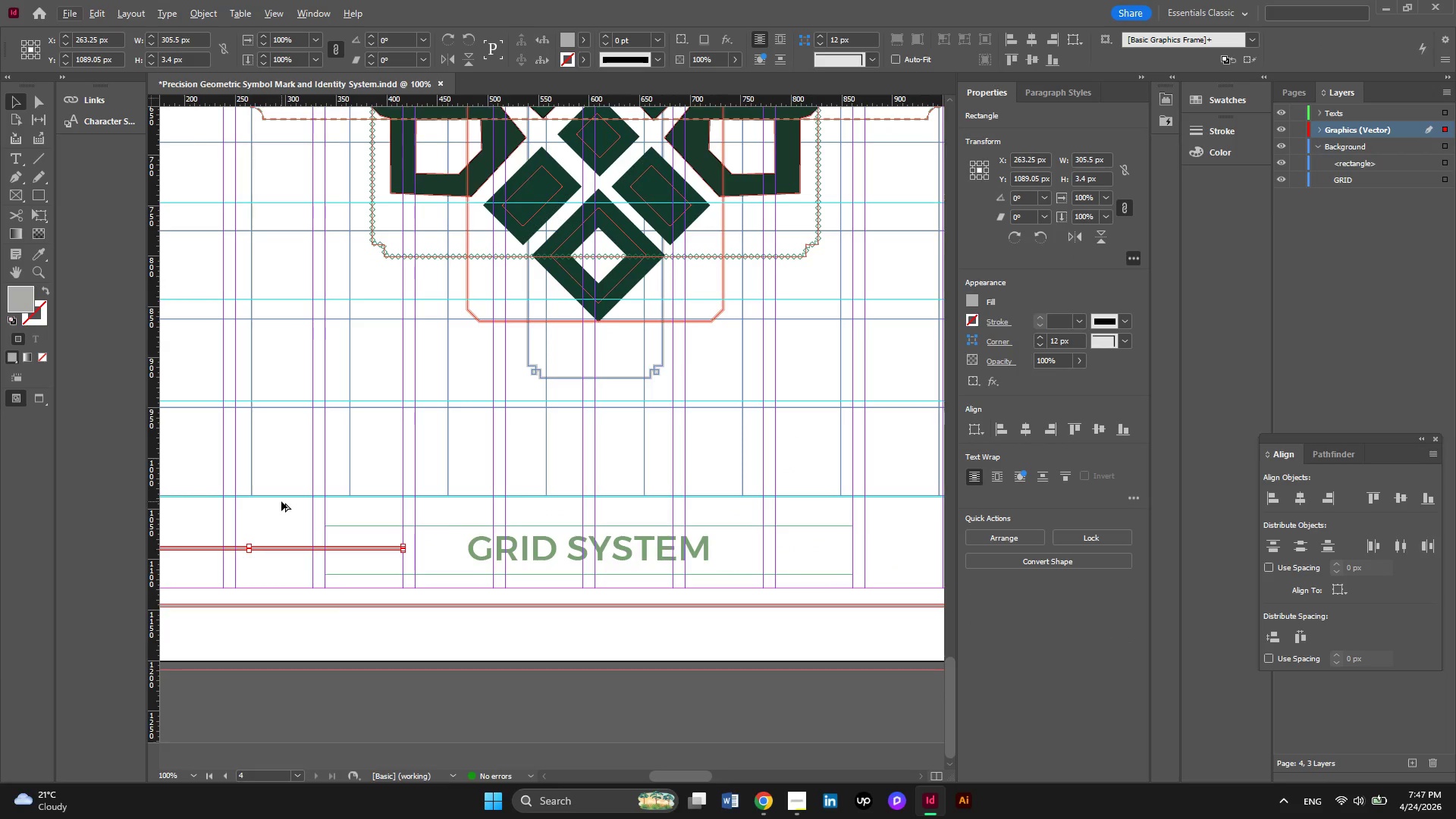 
key(Alt+AltLeft)
 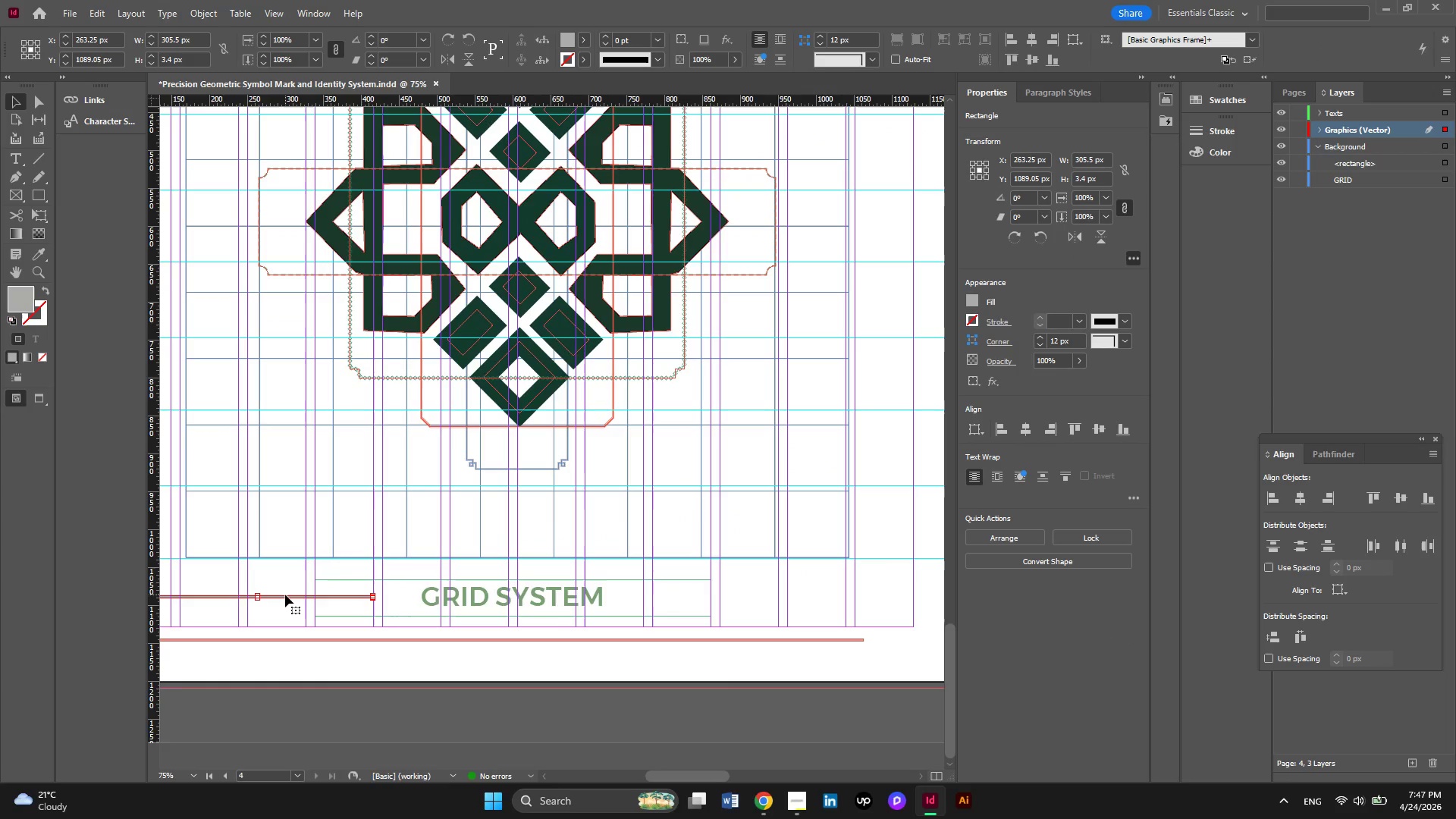 
left_click_drag(start_coordinate=[285, 595], to_coordinate=[826, 595])
 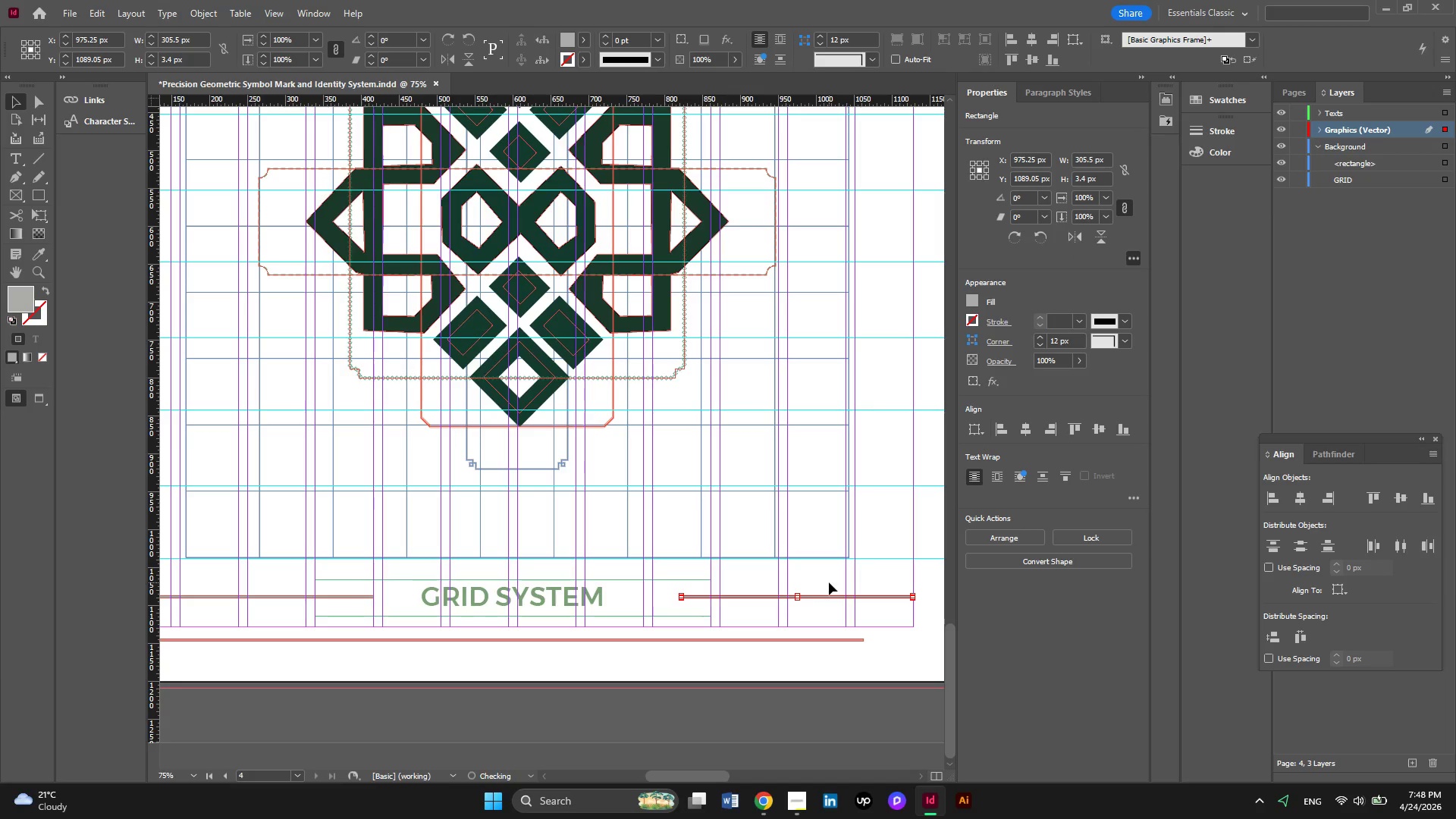 
hold_key(key=AltLeft, duration=13.98)
 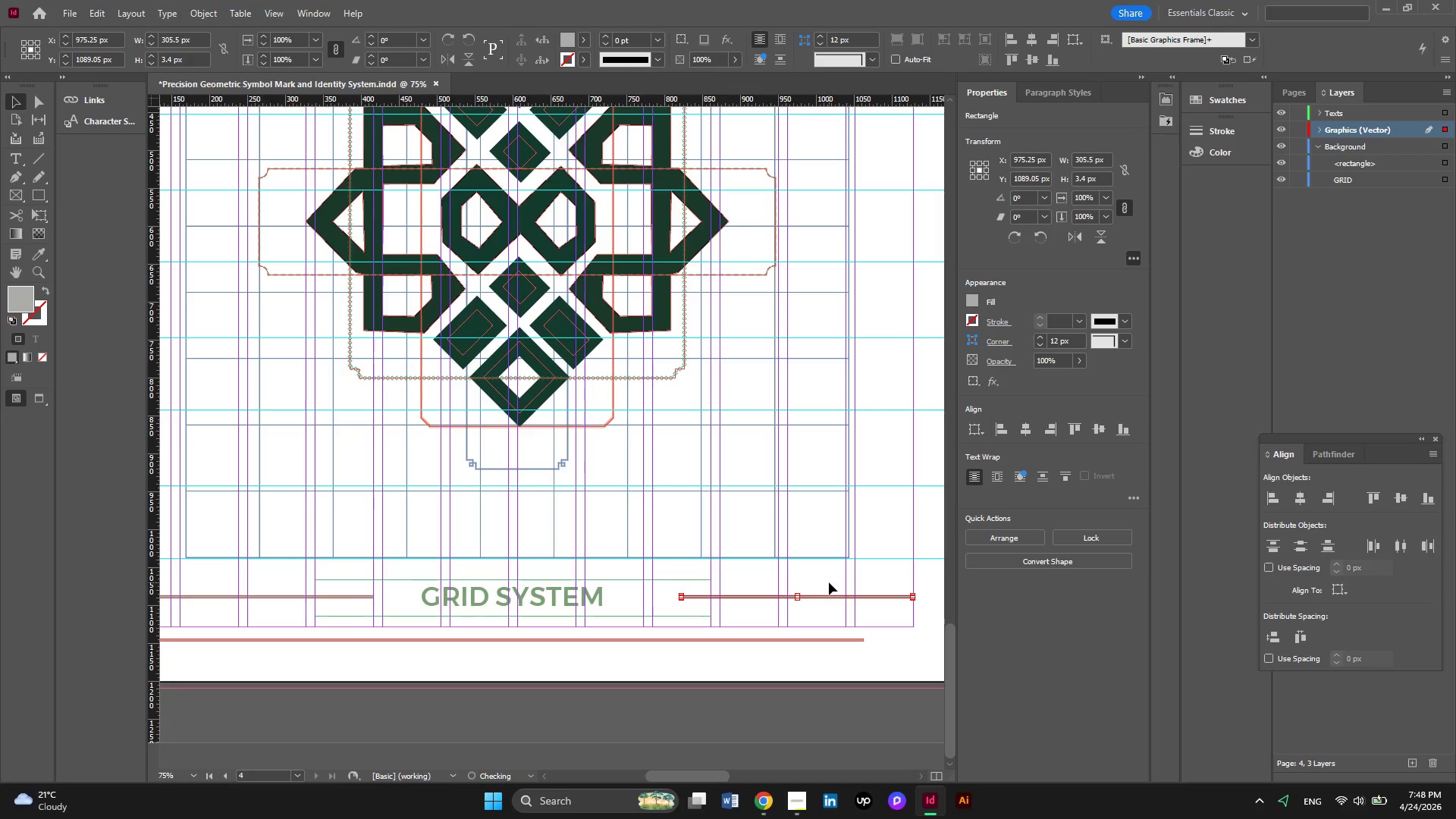 
left_click([829, 582])
 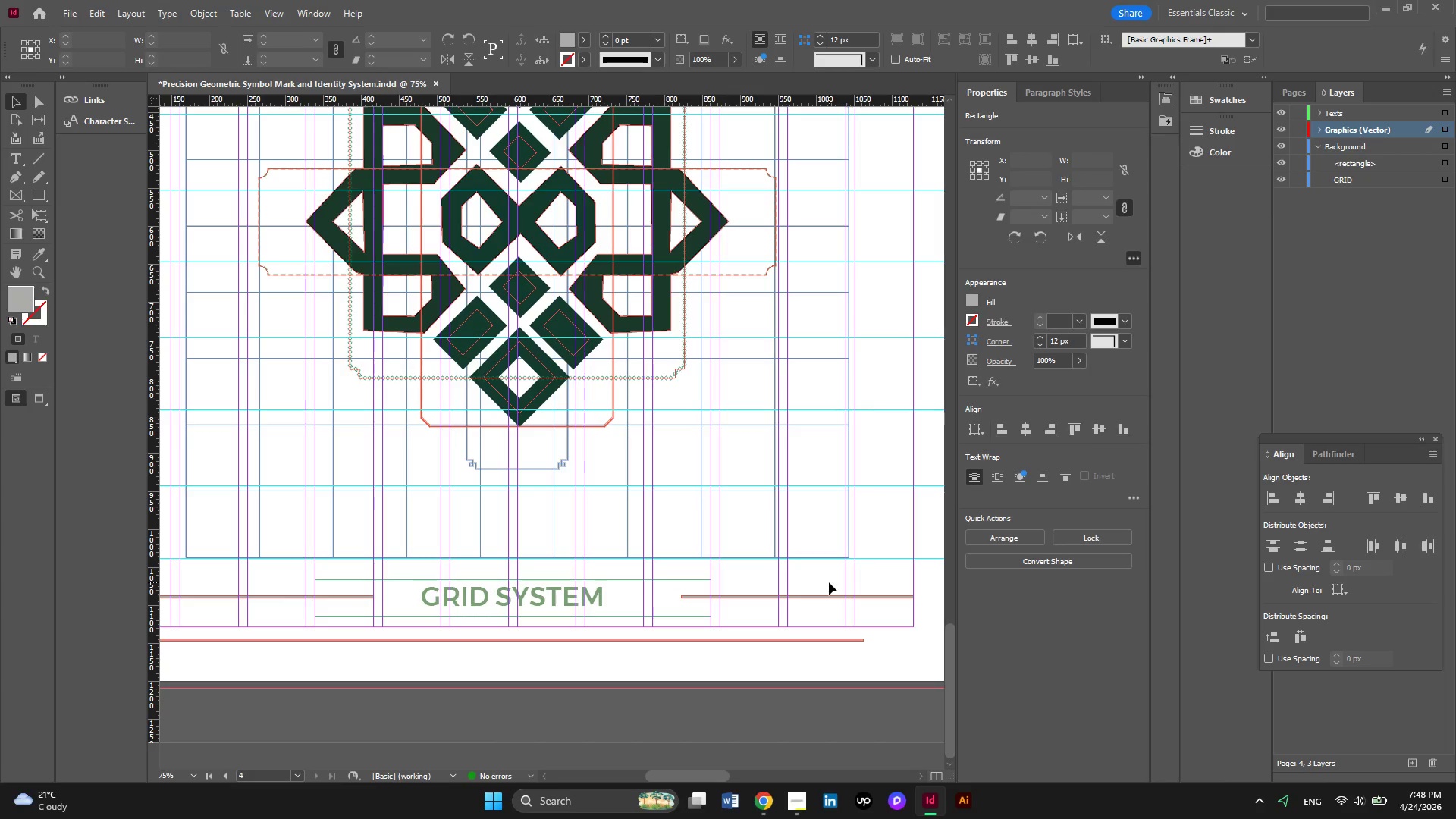 
hold_key(key=AltLeft, duration=0.34)
scroll: coordinate [742, 587], scroll_direction: down, amount: 8.0
 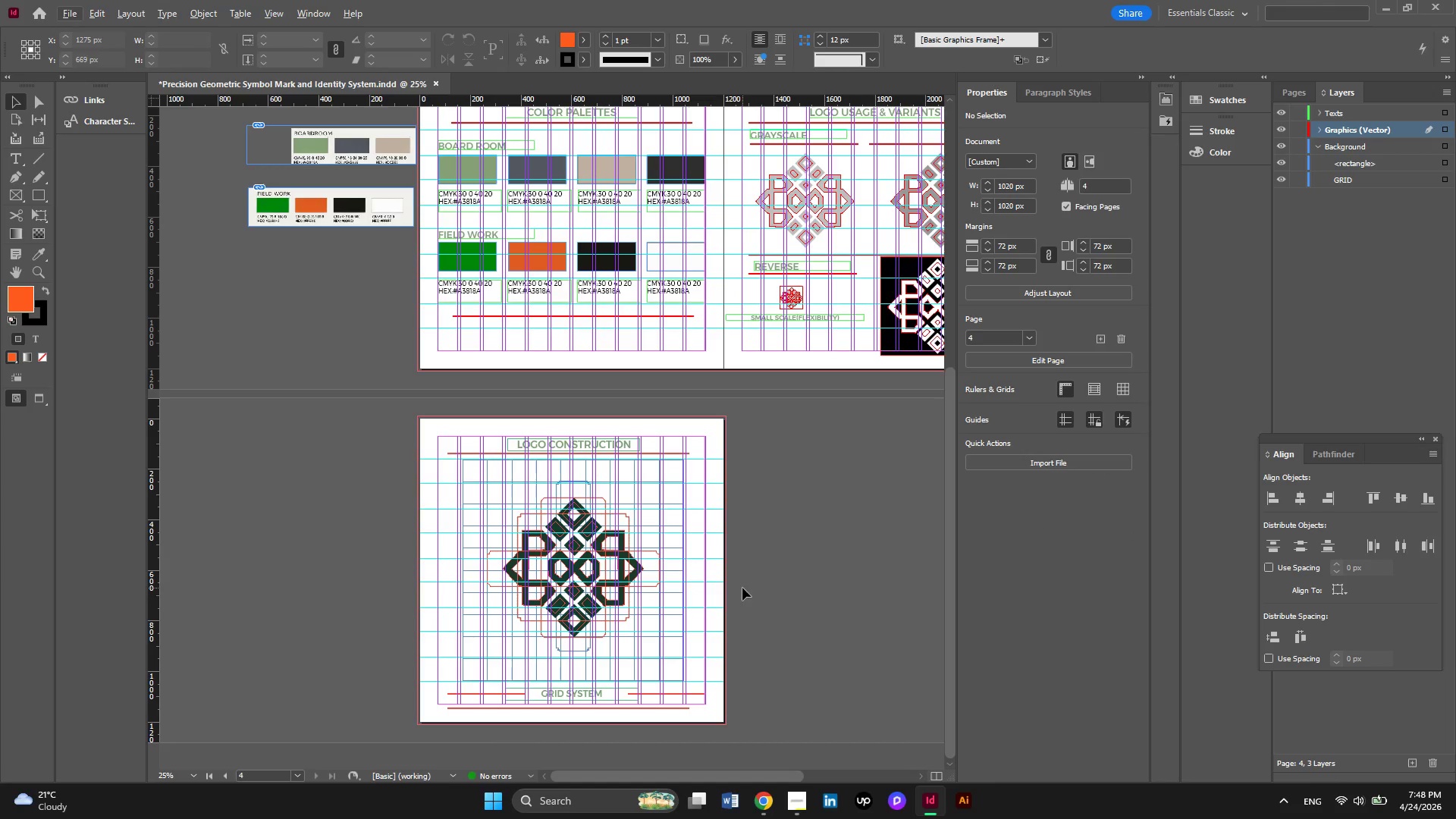 
hold_key(key=ControlLeft, duration=0.59)
 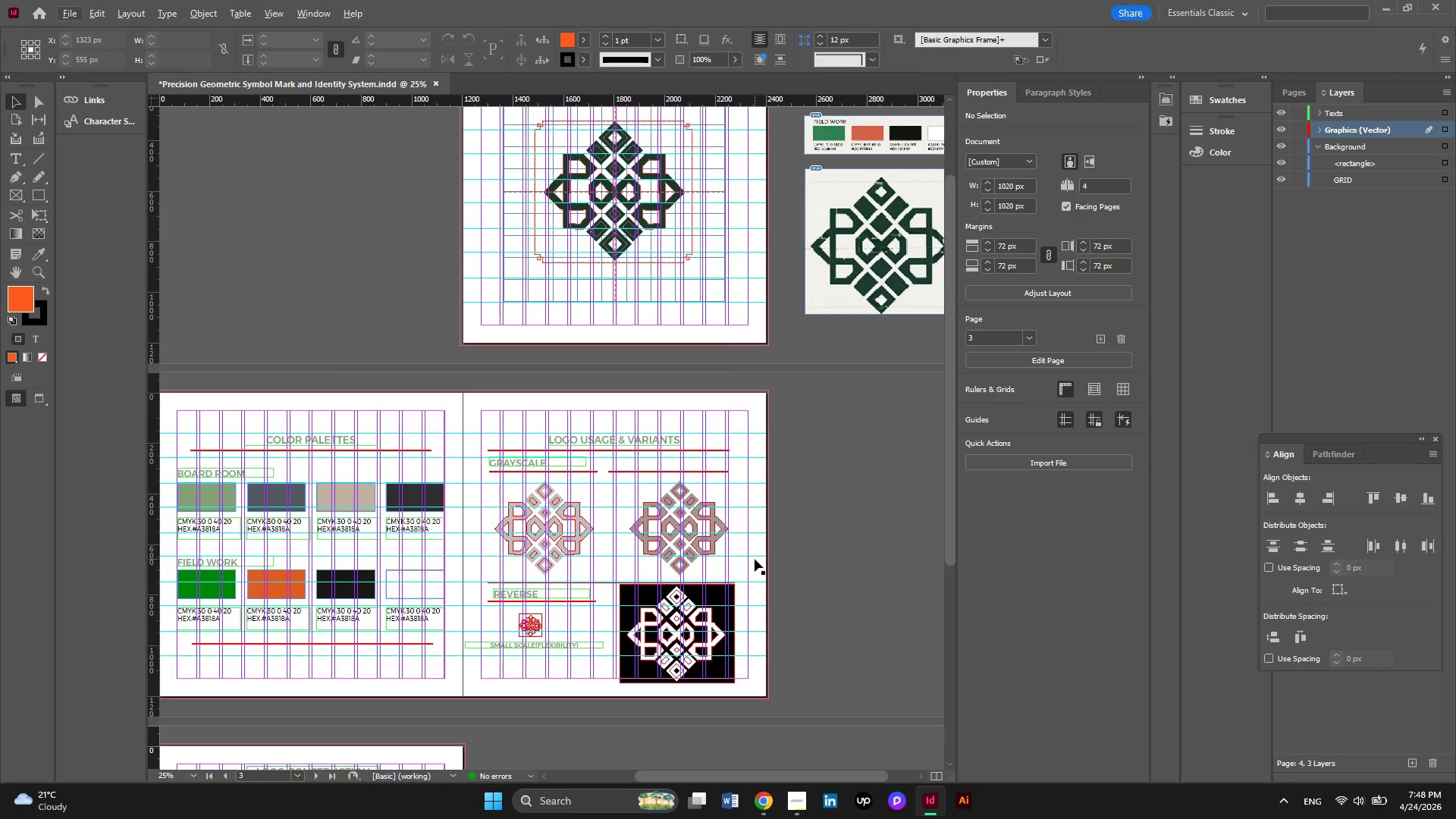 
scroll: coordinate [755, 559], scroll_direction: up, amount: 5.0
 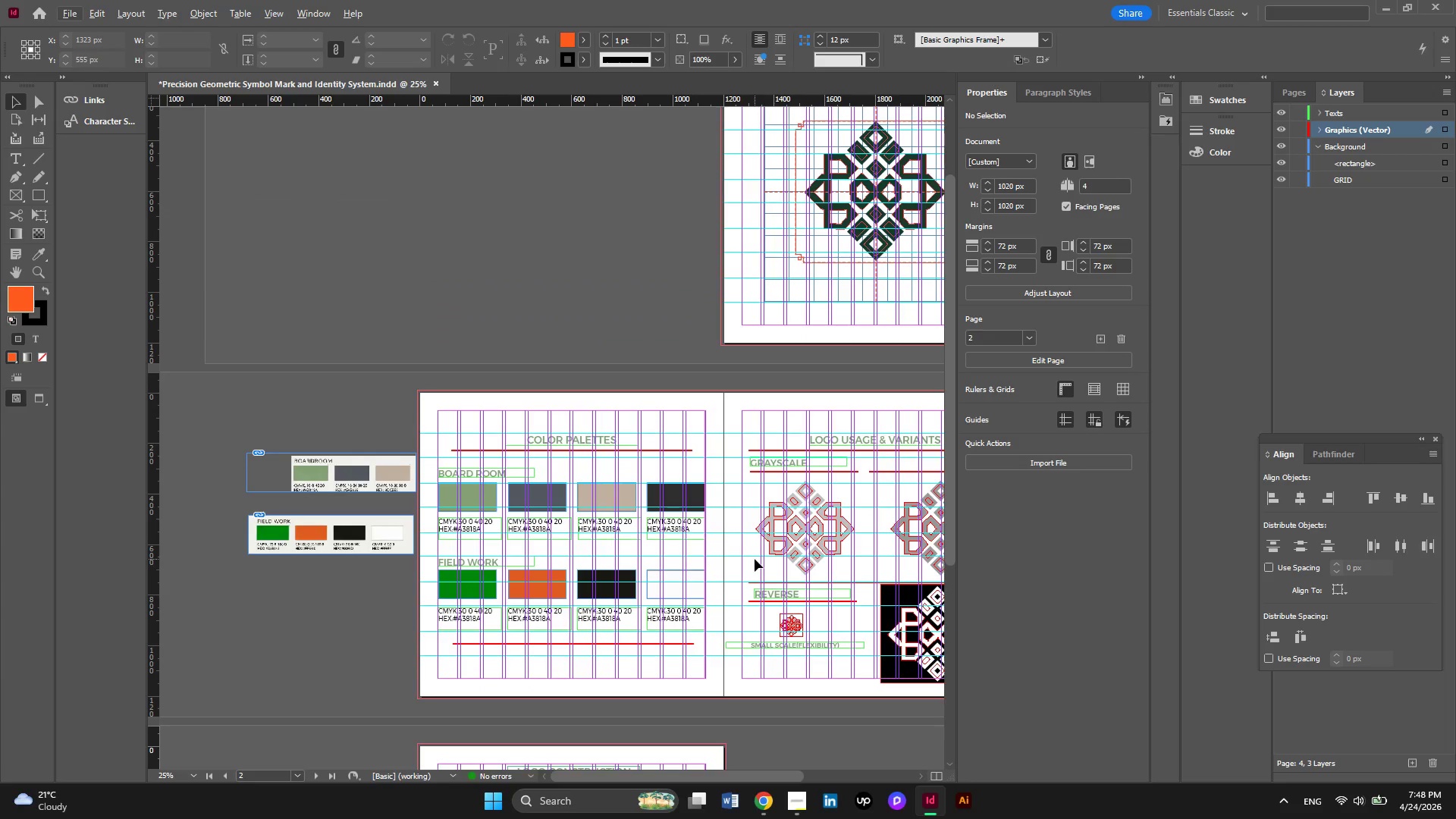 
scroll: coordinate [755, 559], scroll_direction: none, amount: 0.0
 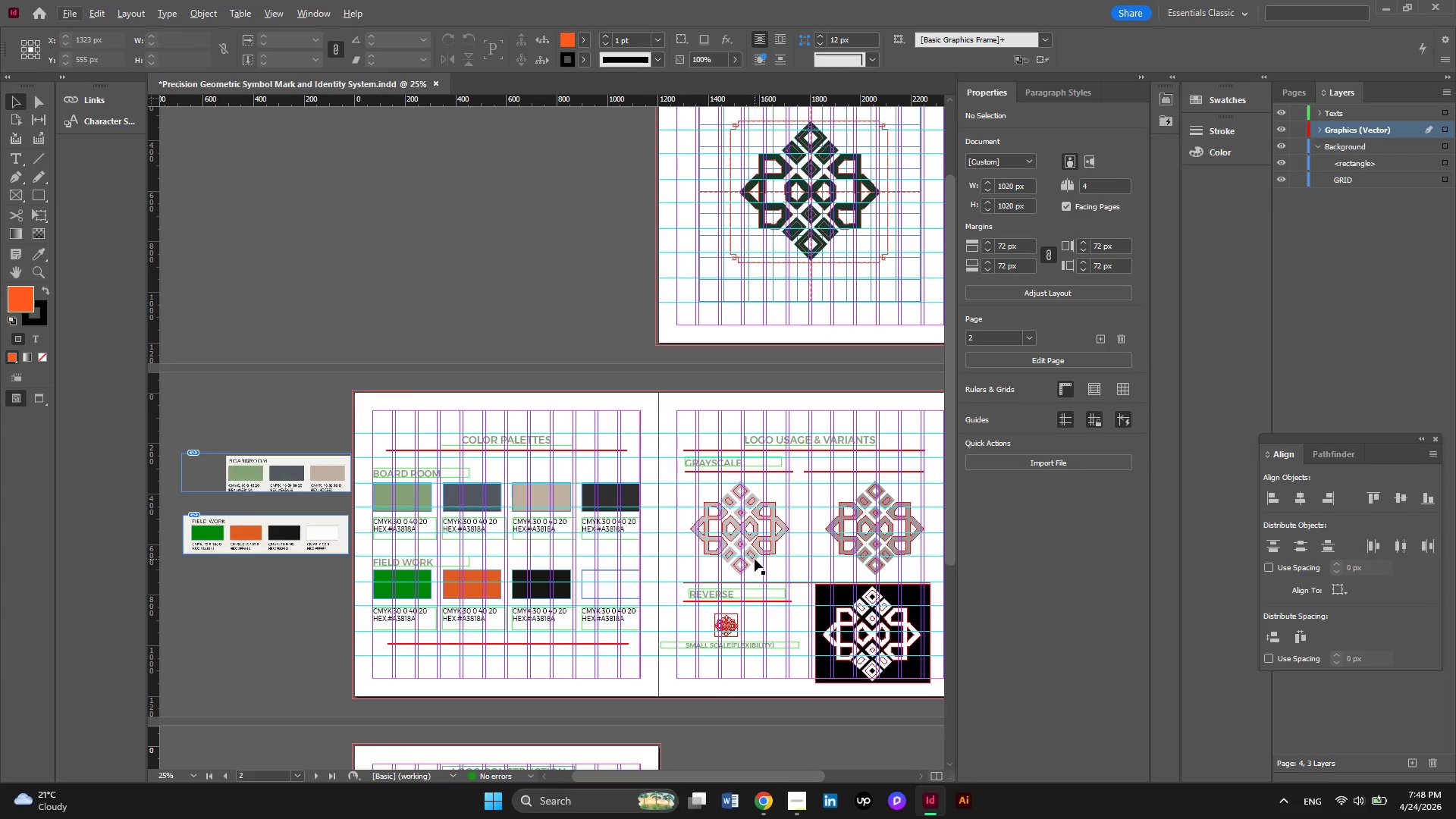 
key(Control+ControlLeft)
 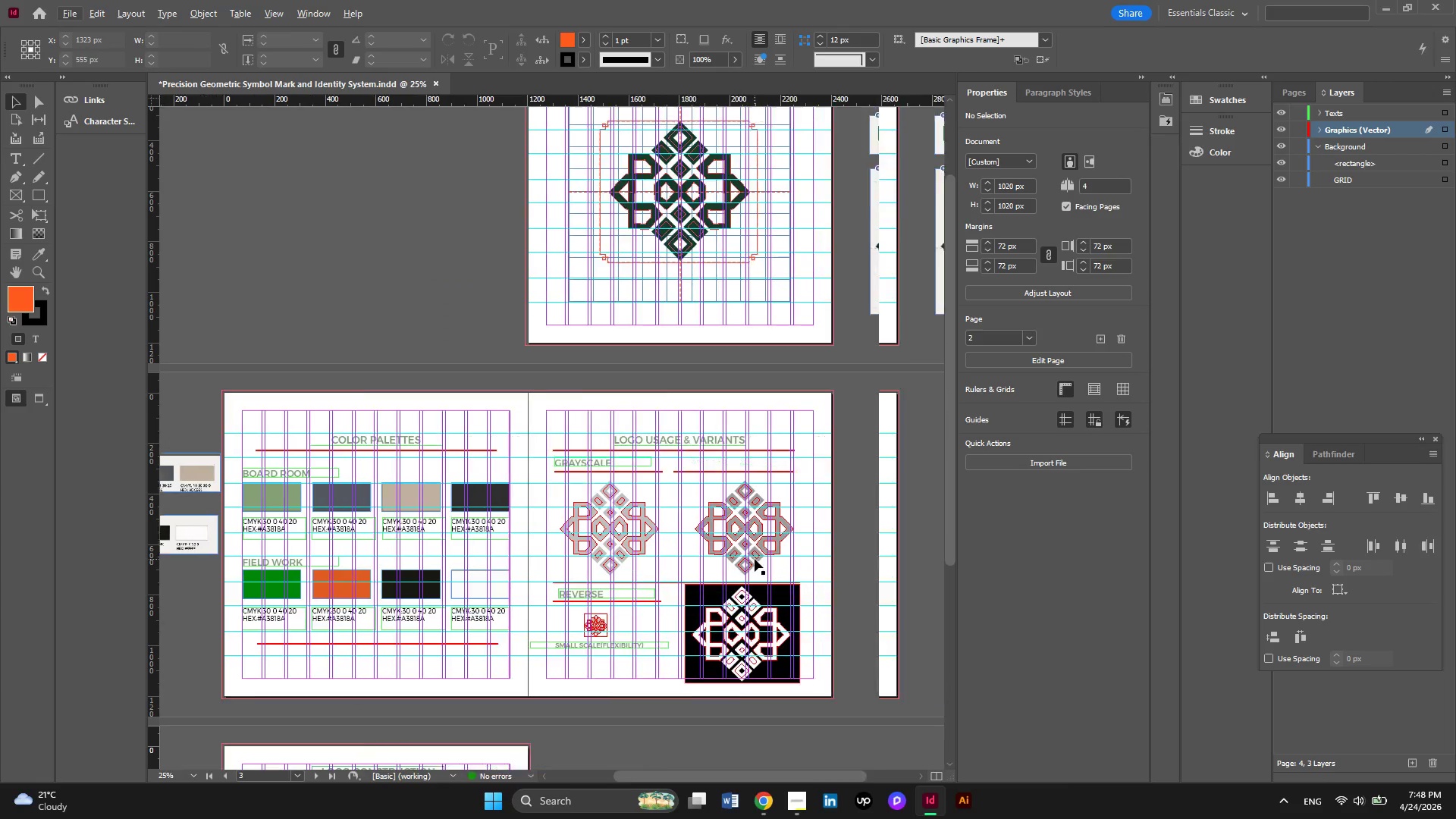 
hold_key(key=ControlLeft, duration=0.31)
 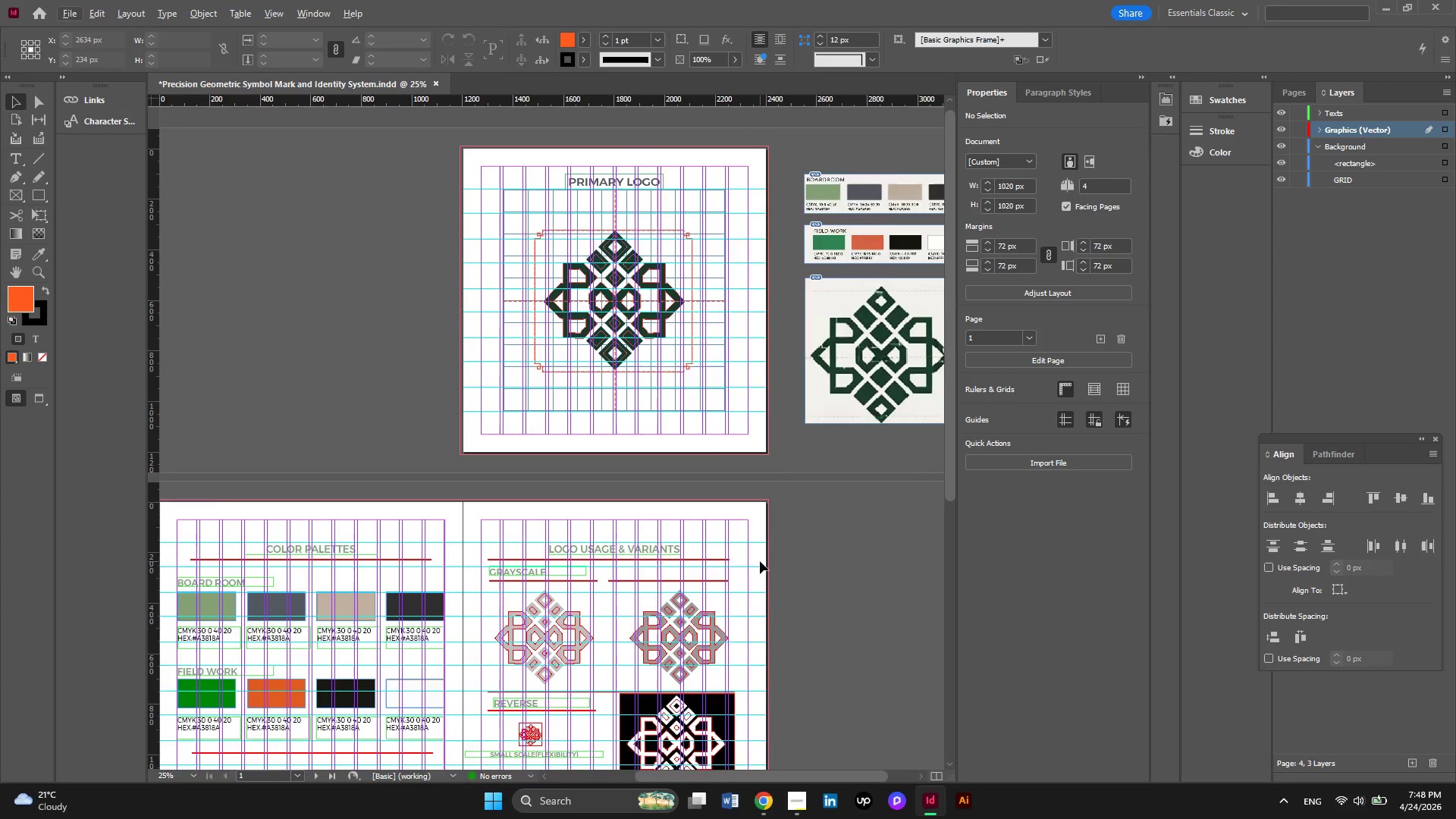 
scroll: coordinate [755, 559], scroll_direction: down, amount: 2.0
 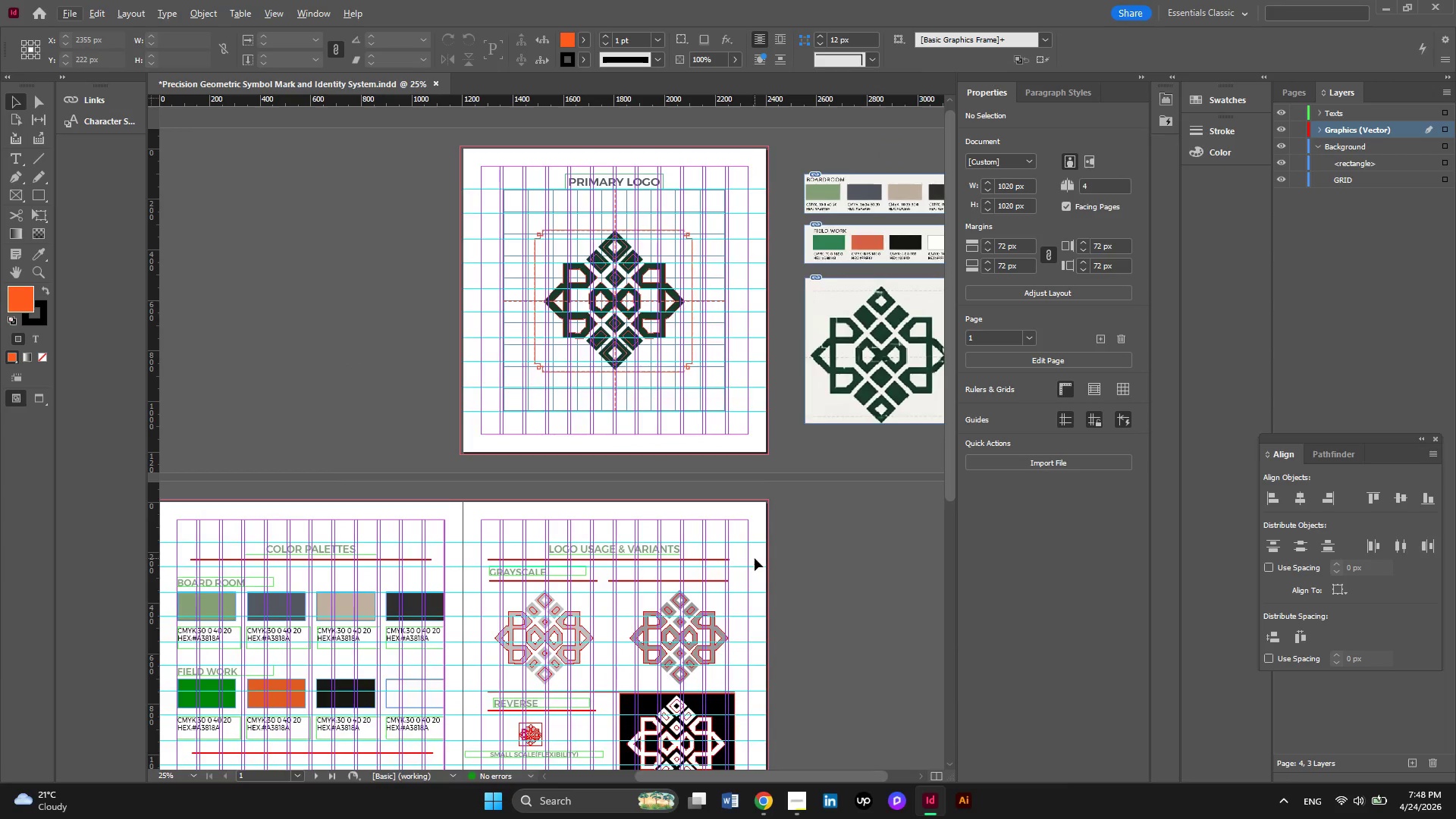 
scroll: coordinate [755, 558], scroll_direction: none, amount: 0.0
 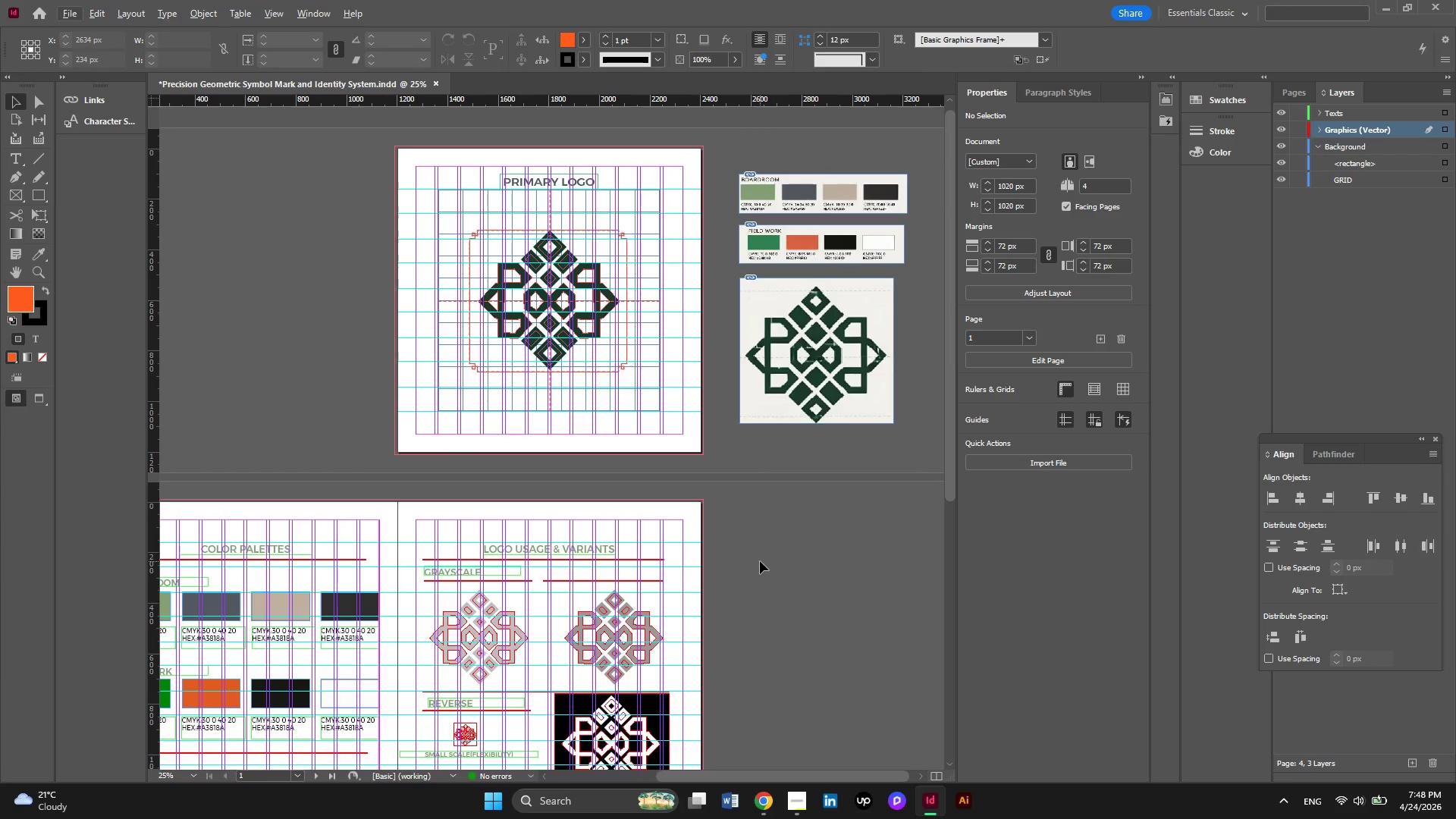 
key(Control+ControlLeft)
 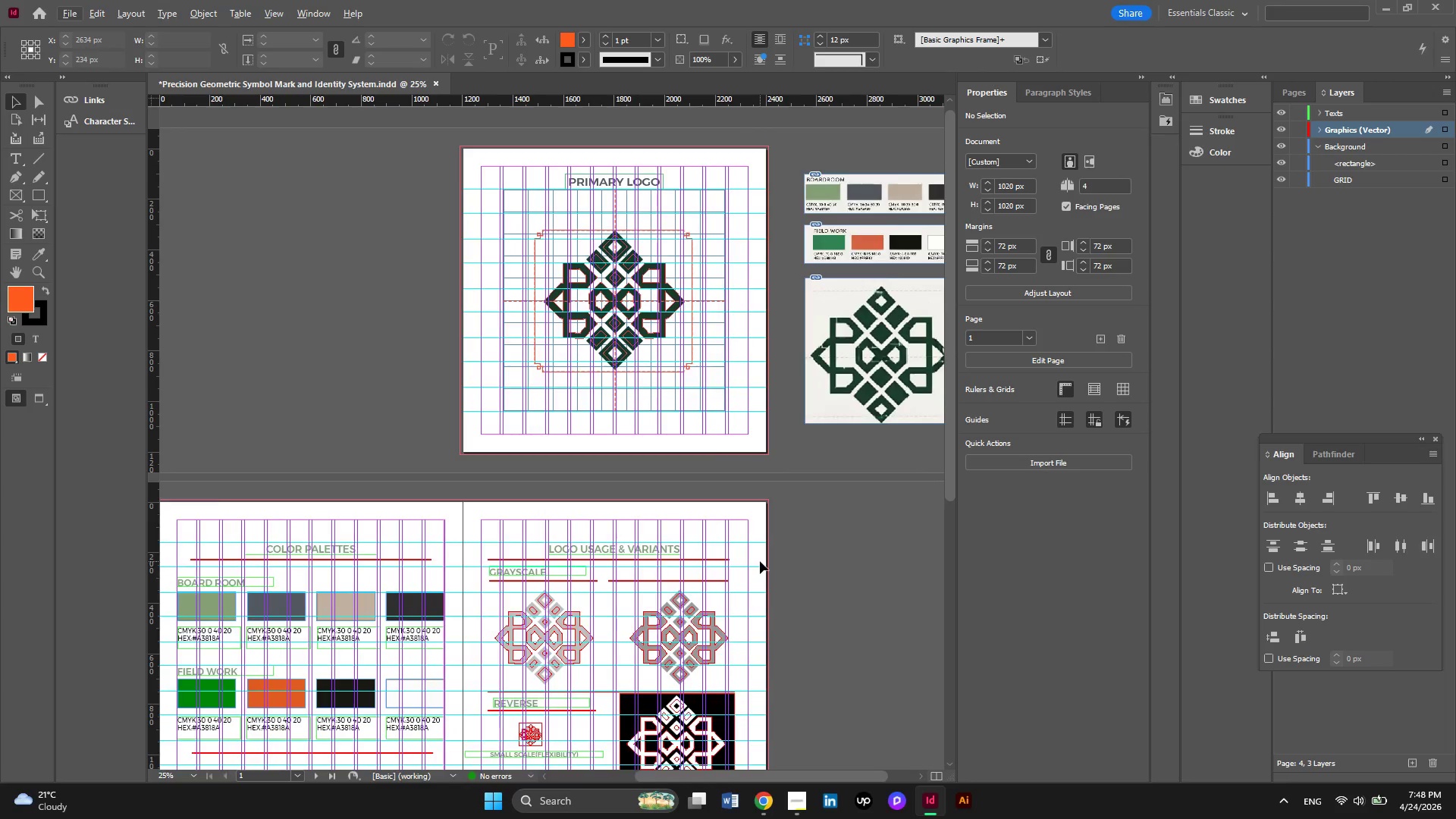 